 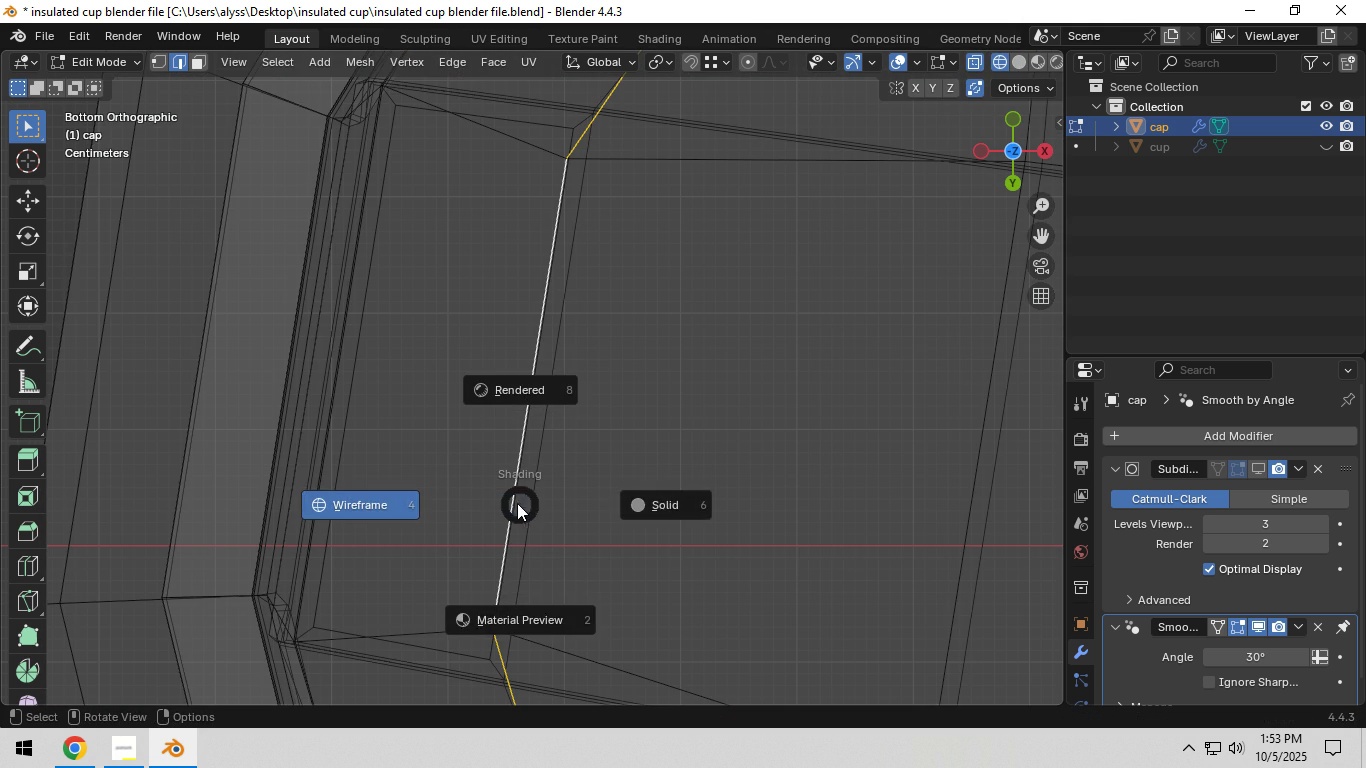 
right_click([639, 498])
 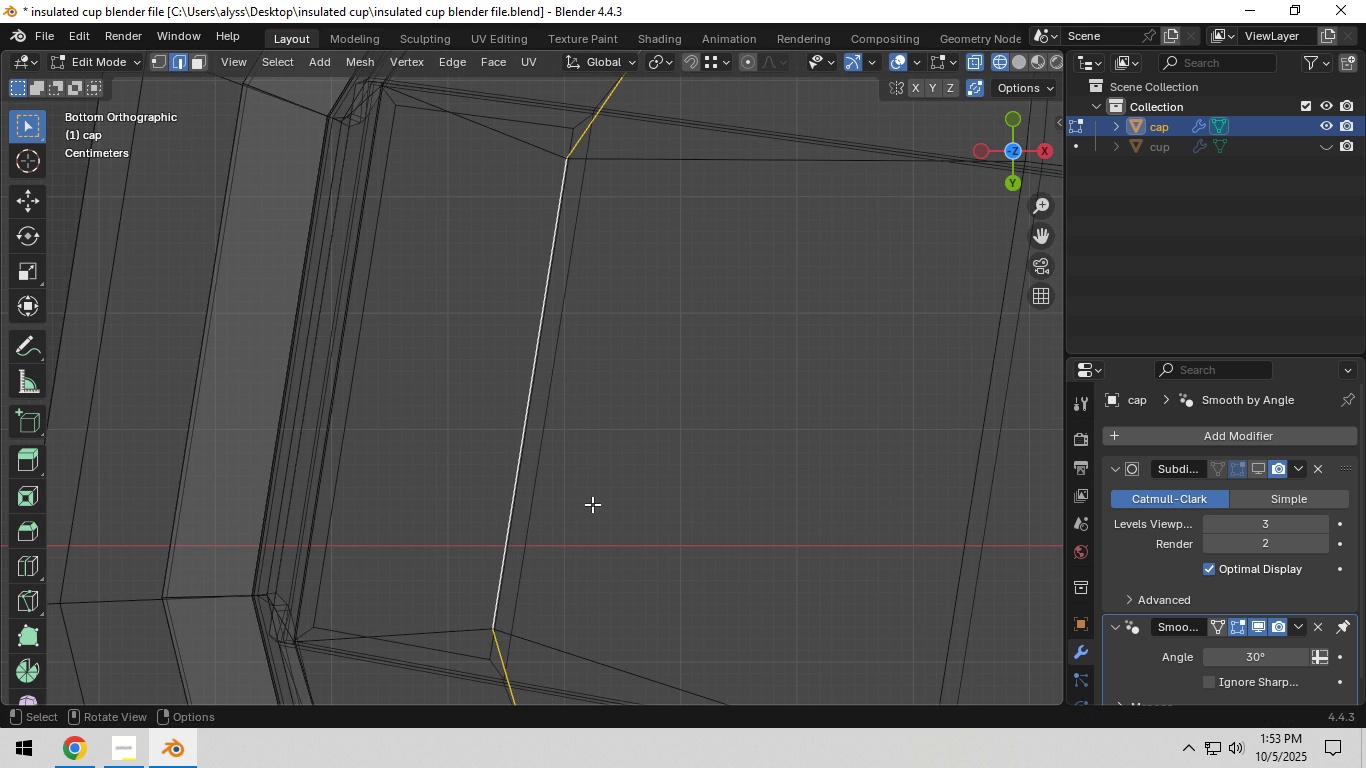 
key(S)
 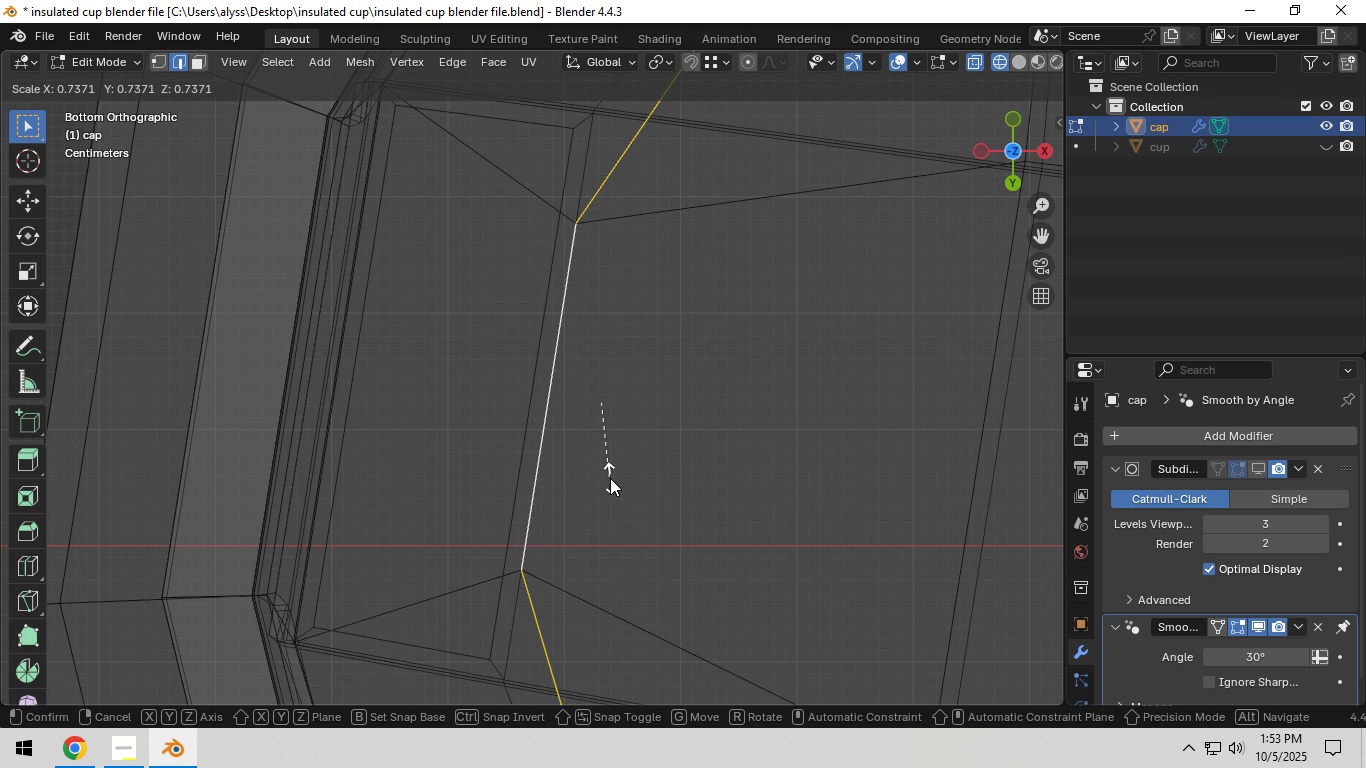 
left_click([610, 478])
 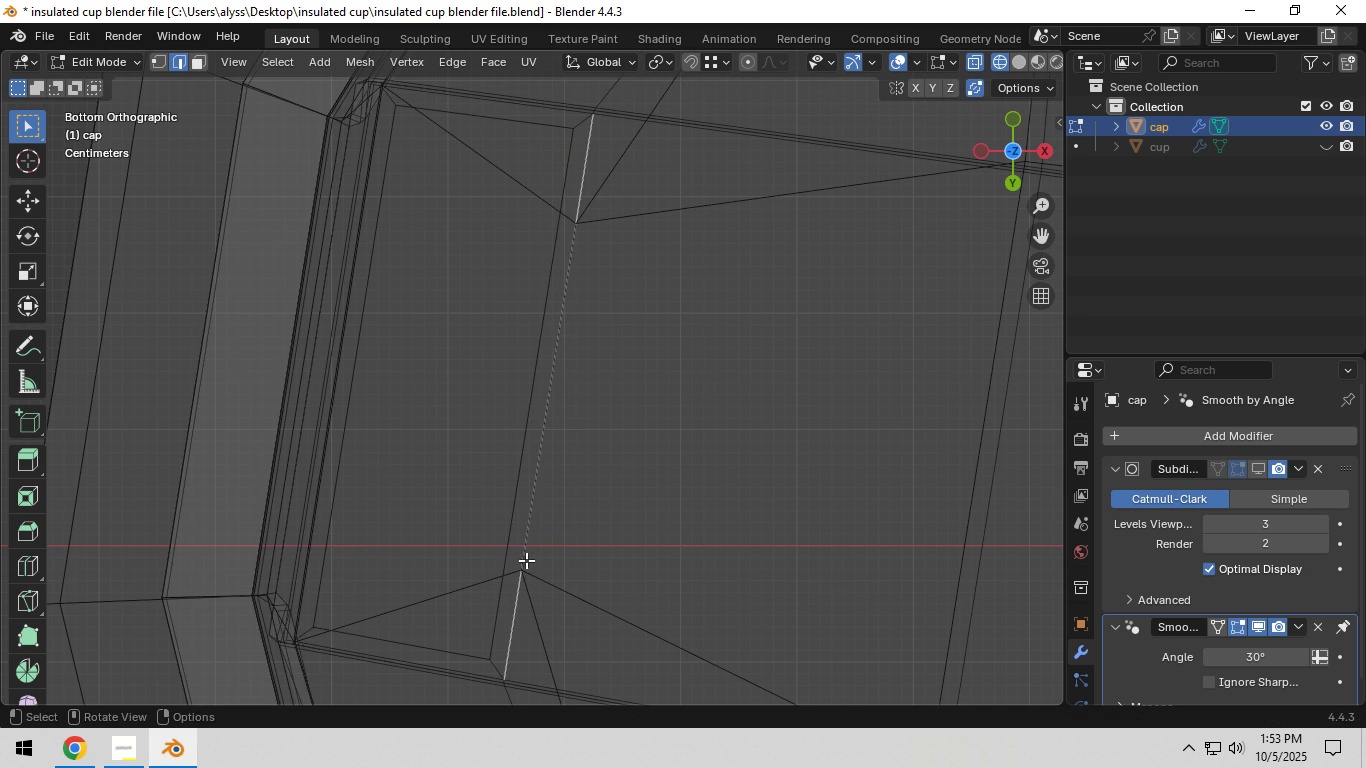 
left_click([526, 560])
 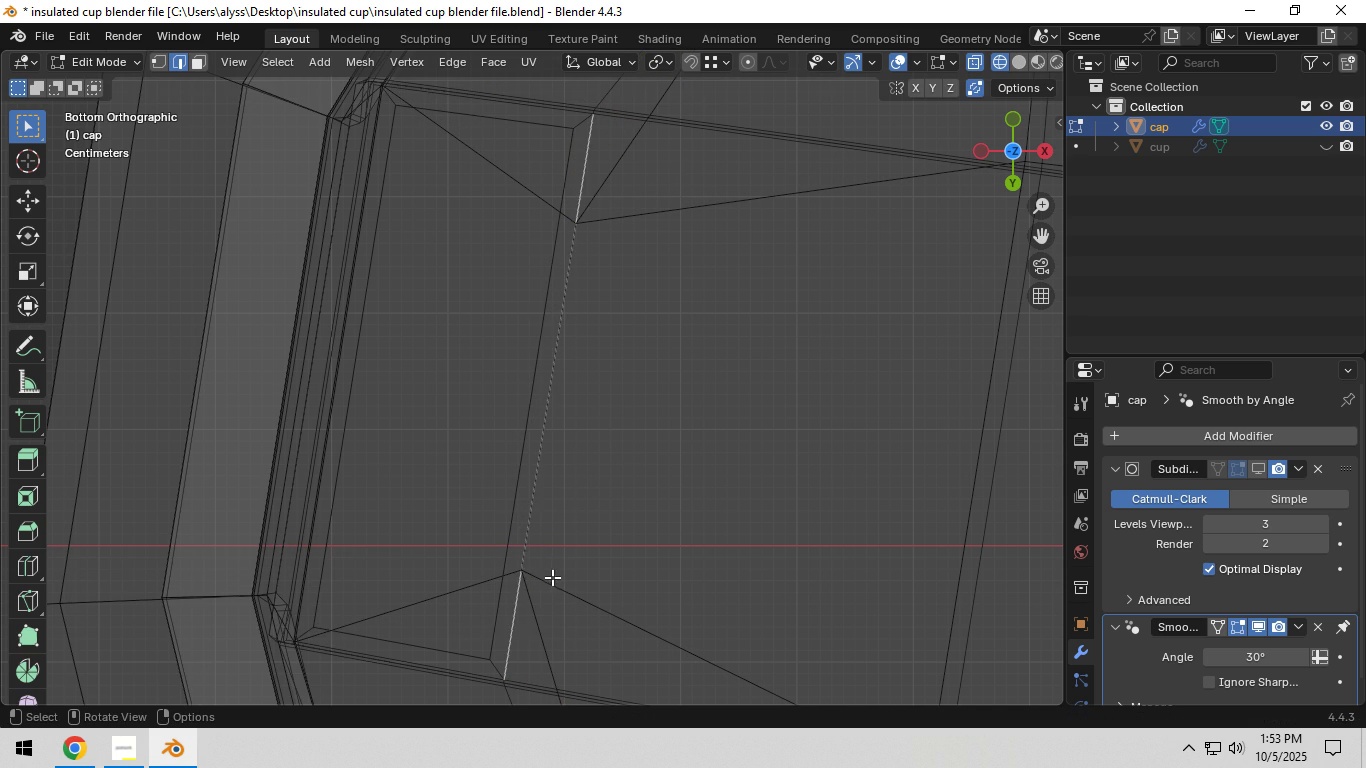 
key(1)
 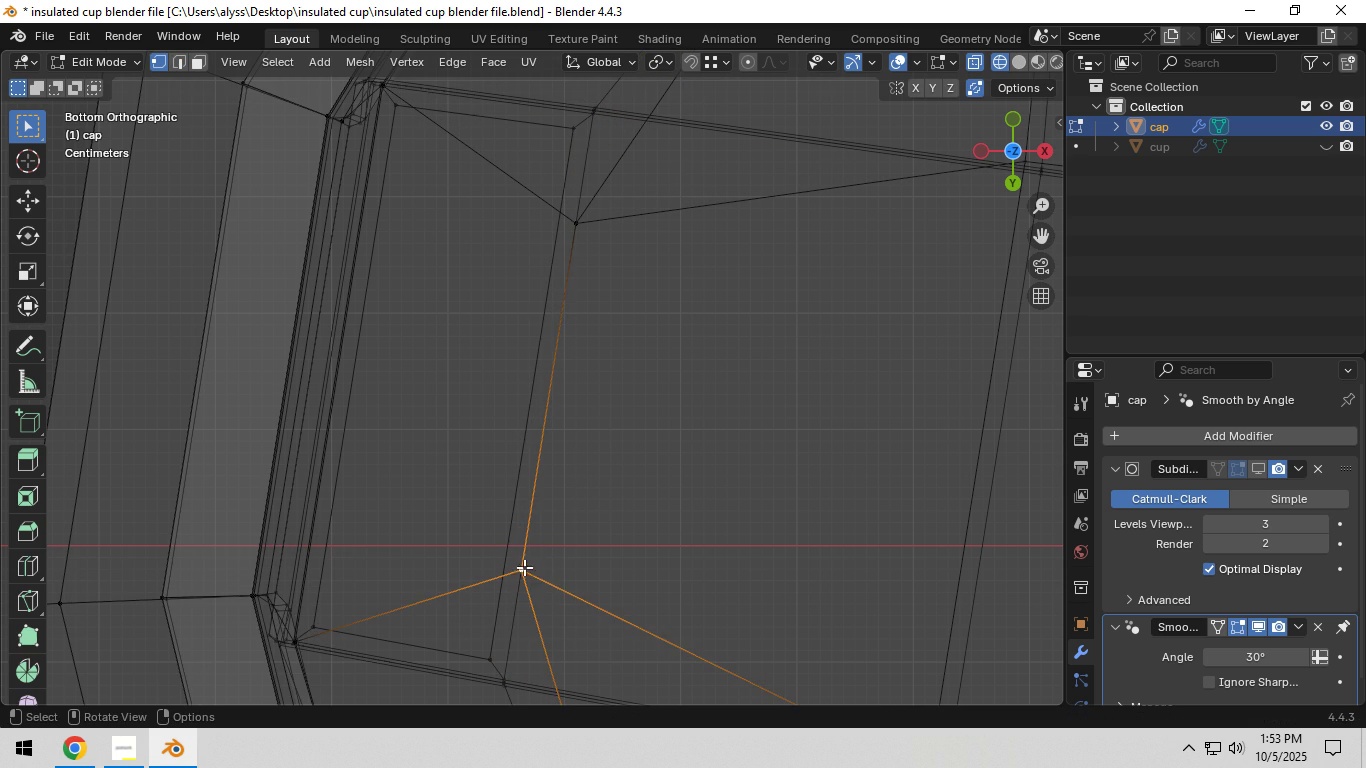 
left_click([524, 567])